 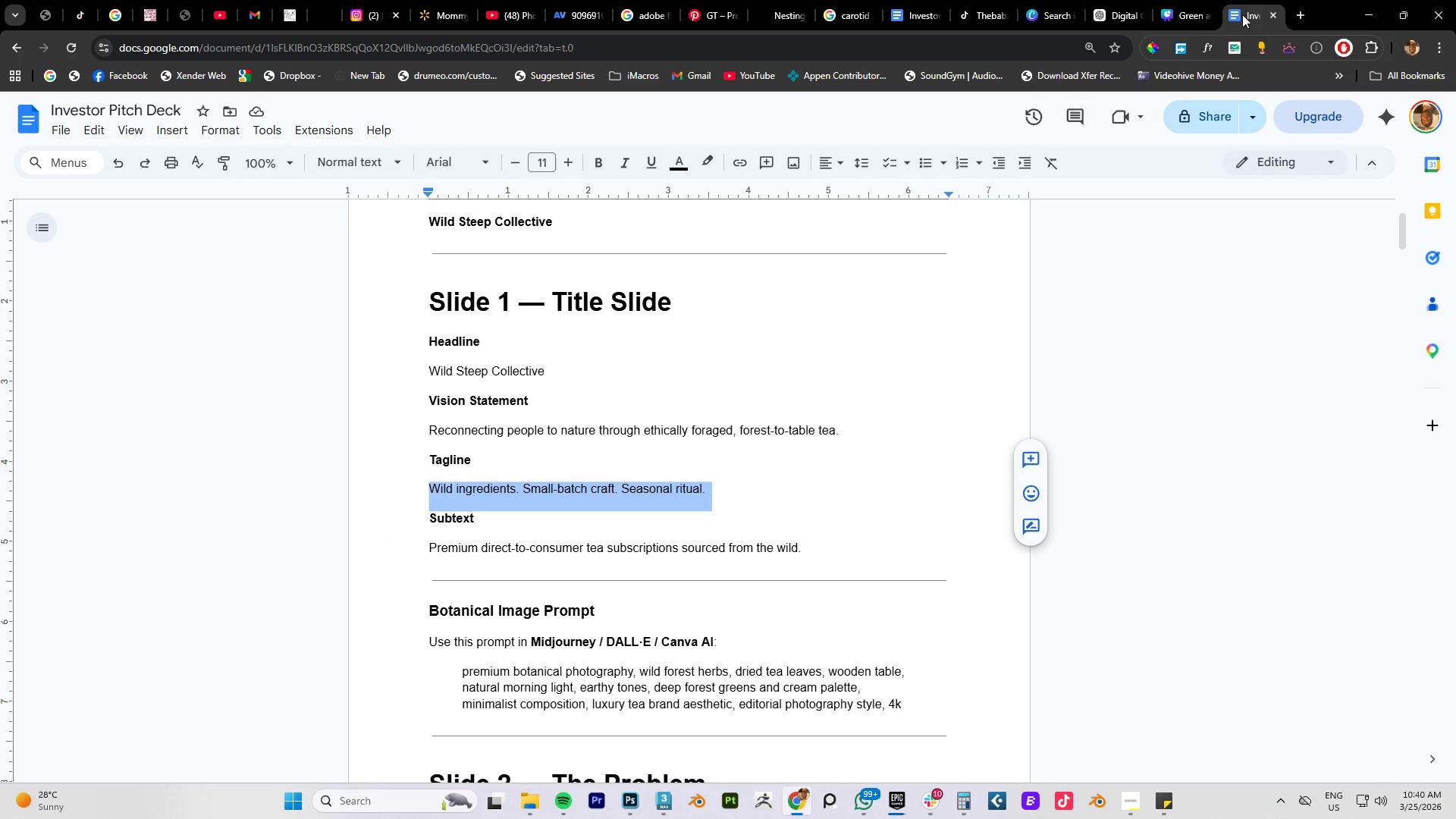 
left_click_drag(start_coordinate=[428, 549], to_coordinate=[800, 560])
 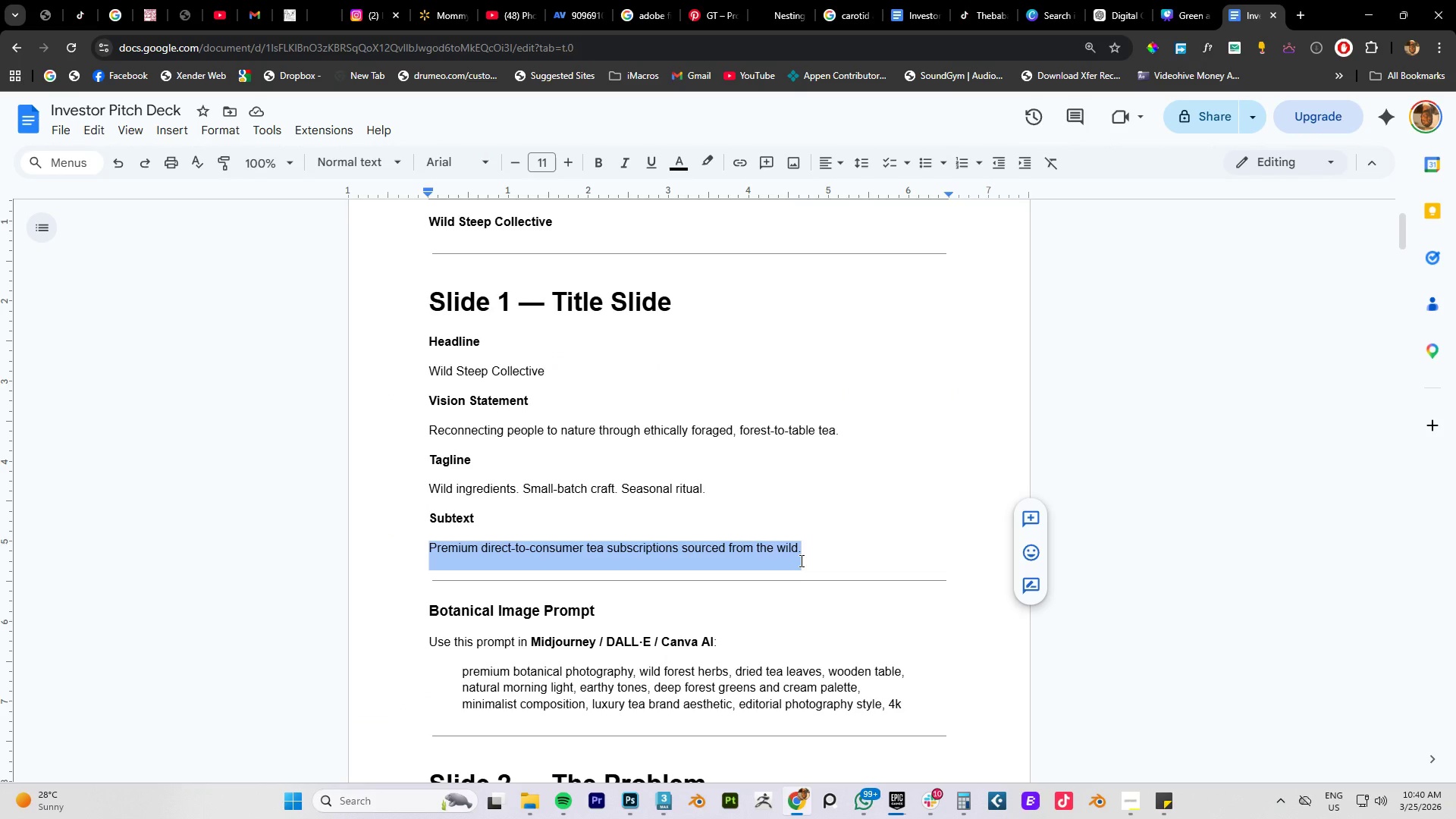 
key(Control+C)
 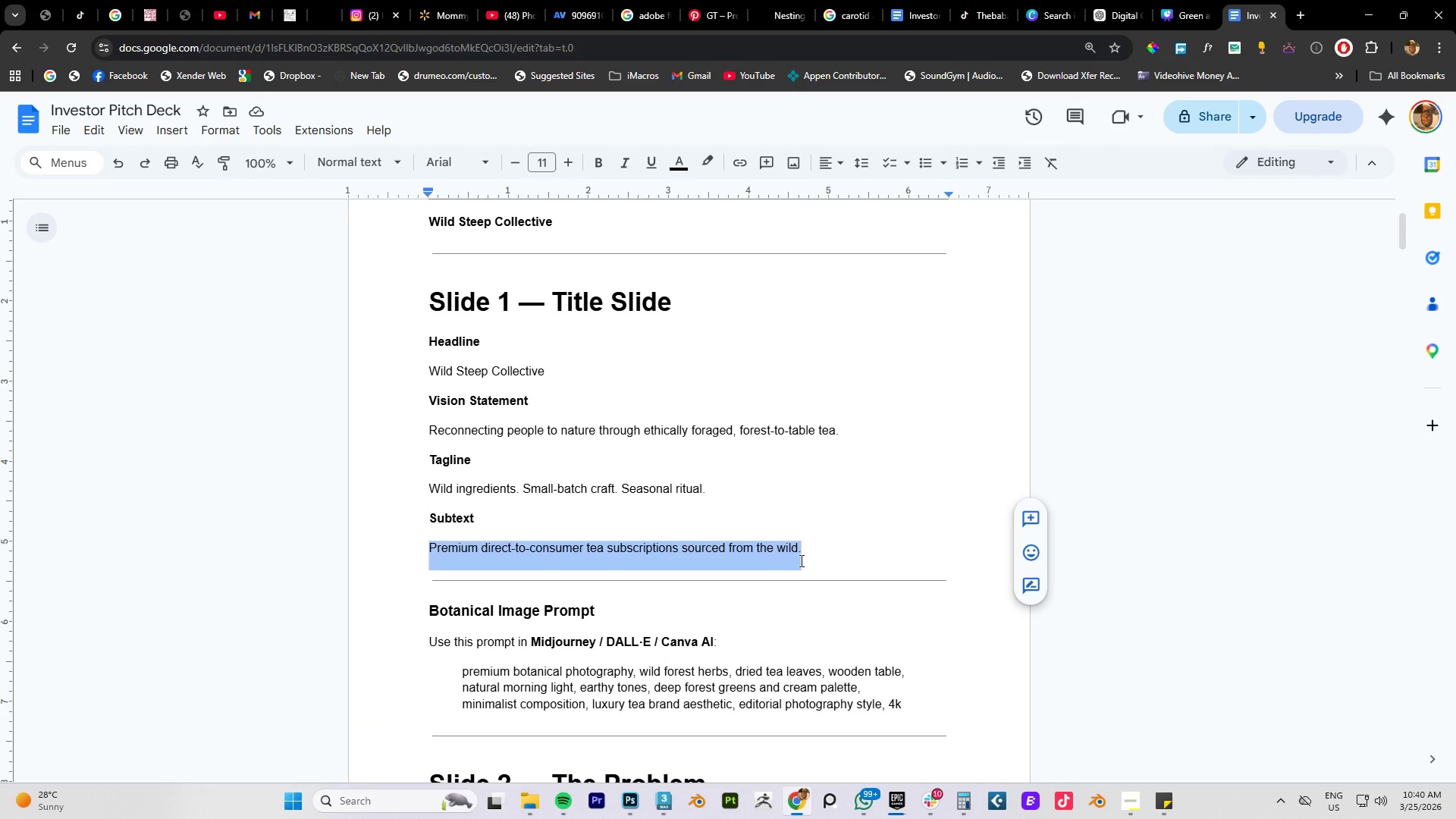 
key(Control+C)
 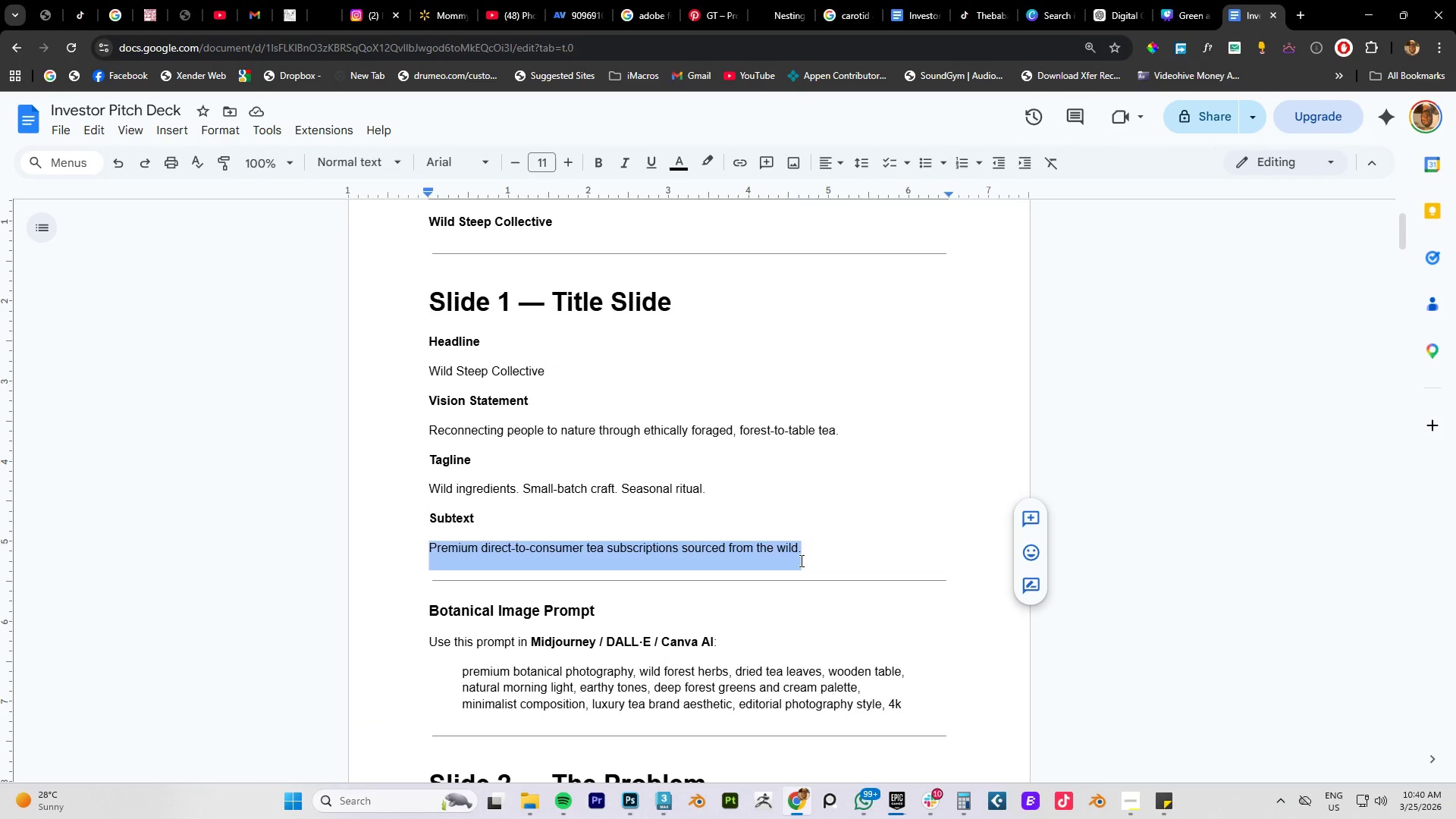 
key(Control+C)
 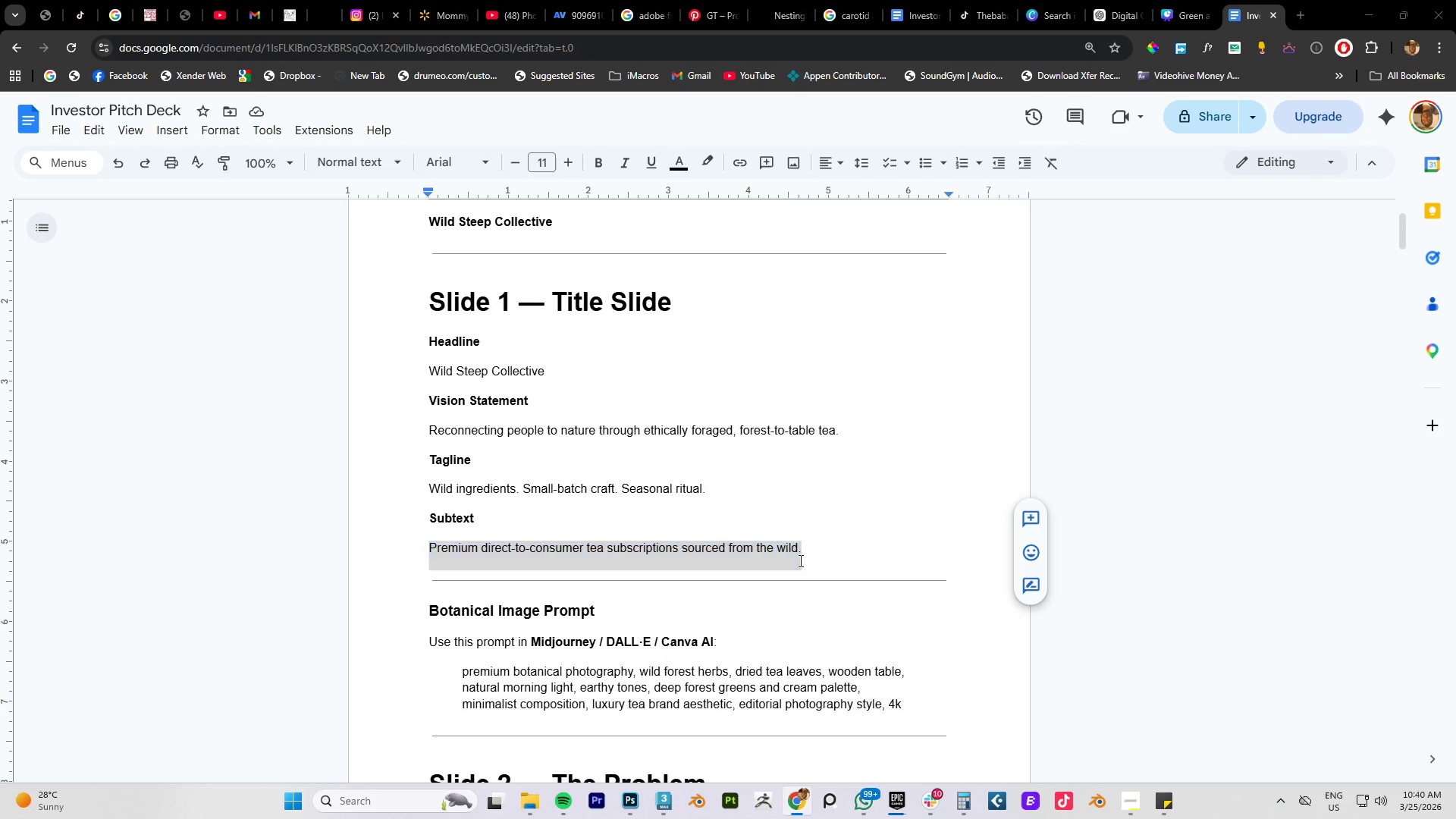 
key(Alt+AltLeft)
 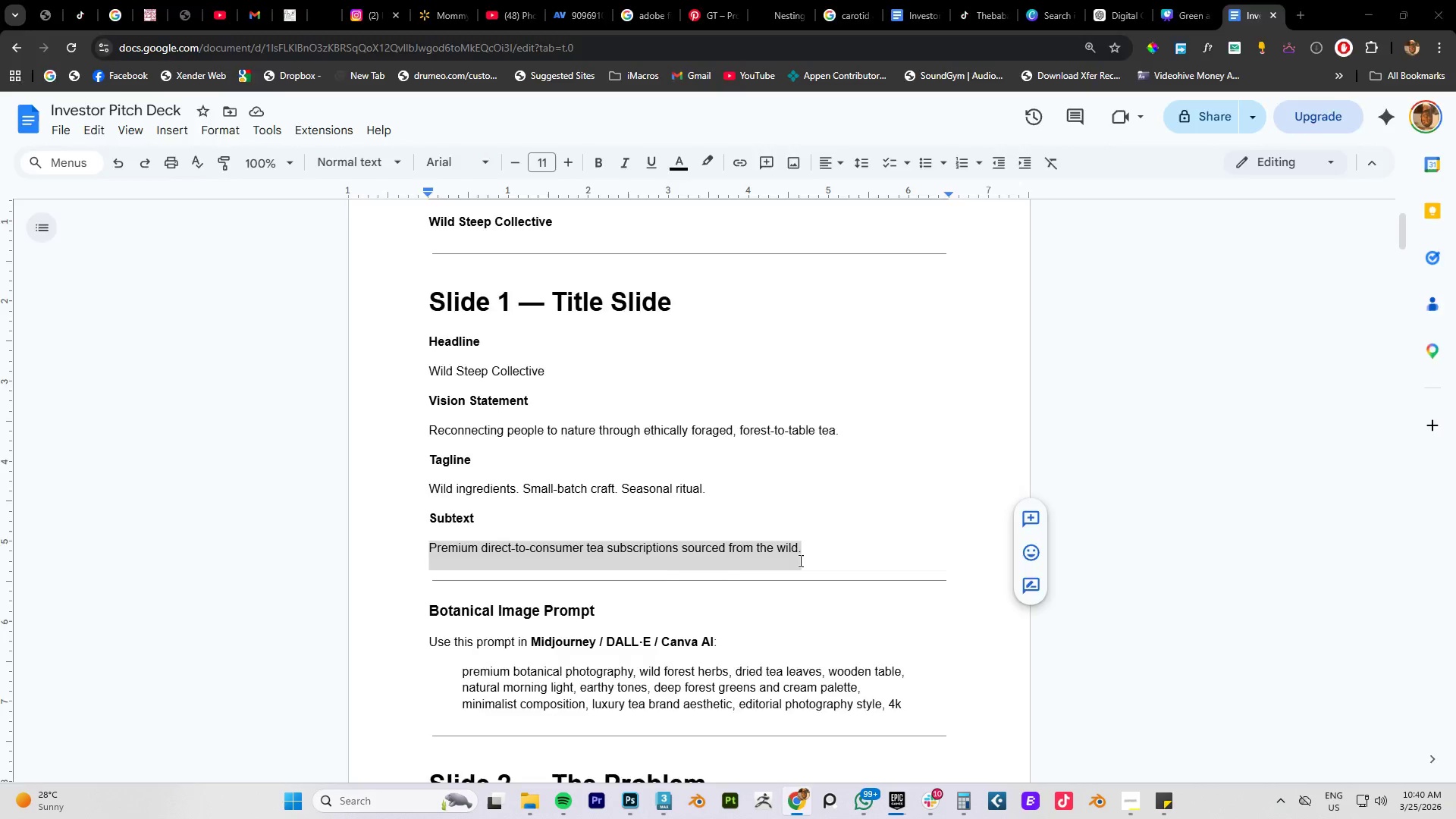 
key(Alt+Tab)